 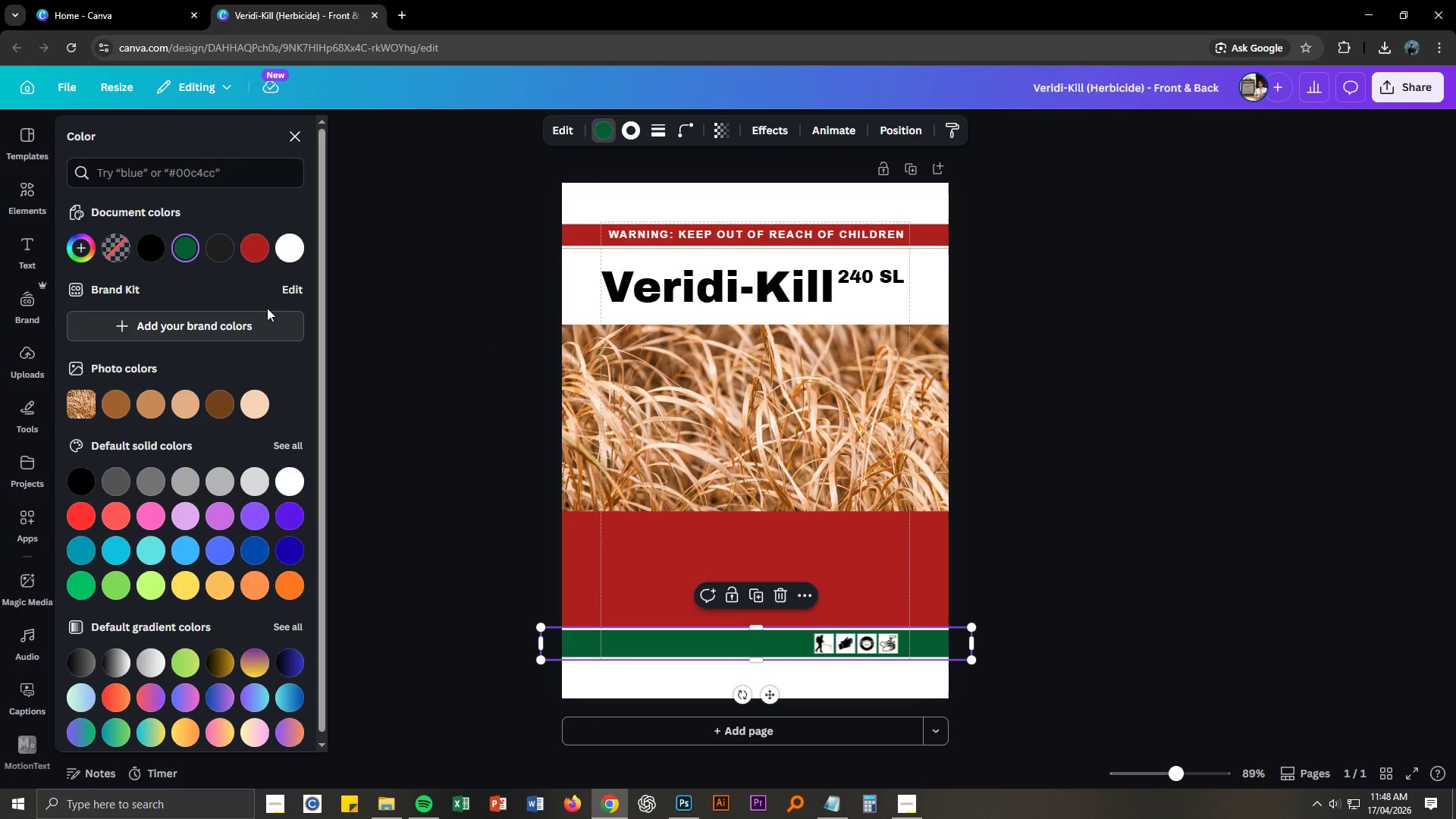 
left_click([87, 584])
 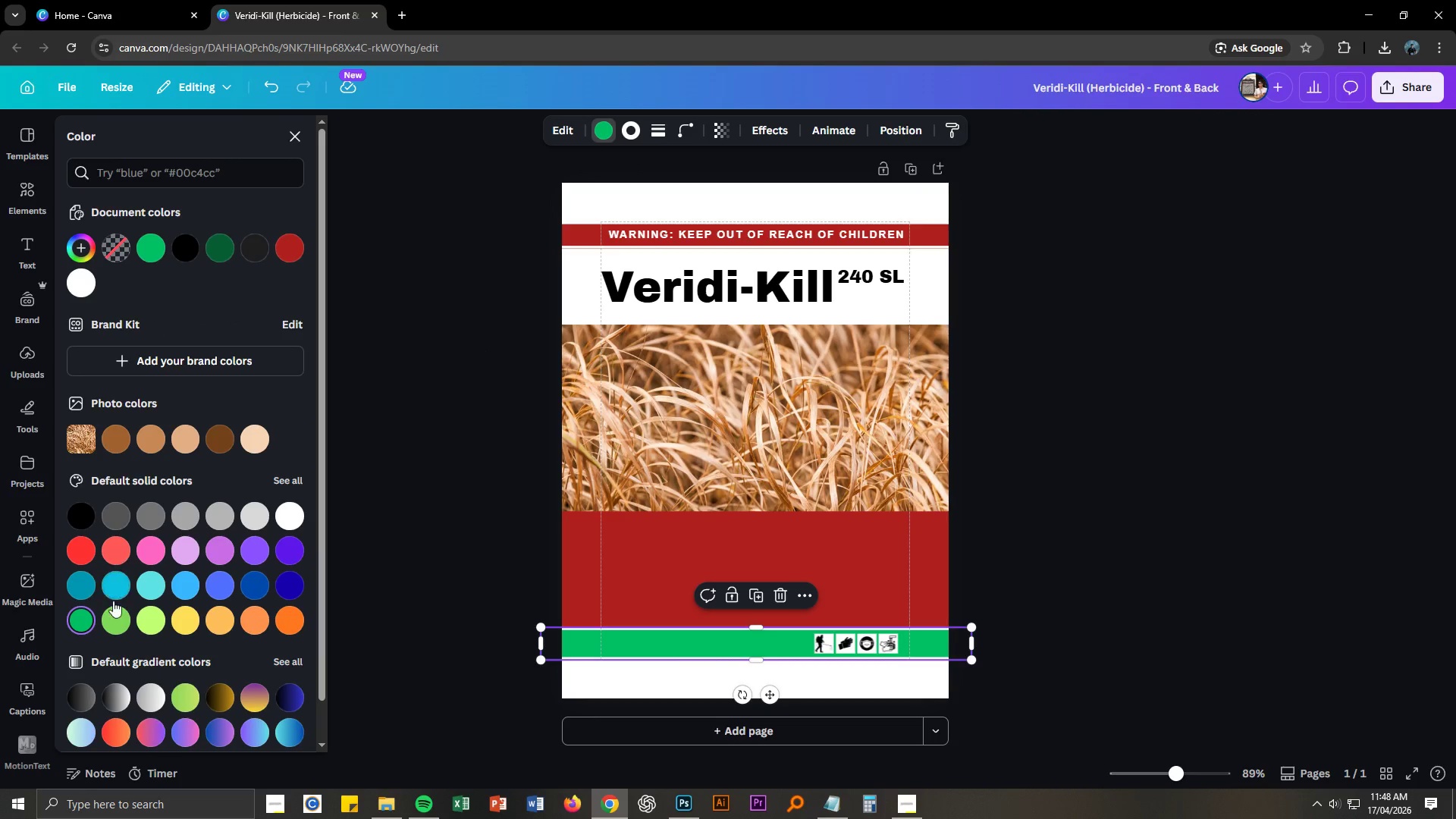 
left_click([112, 617])
 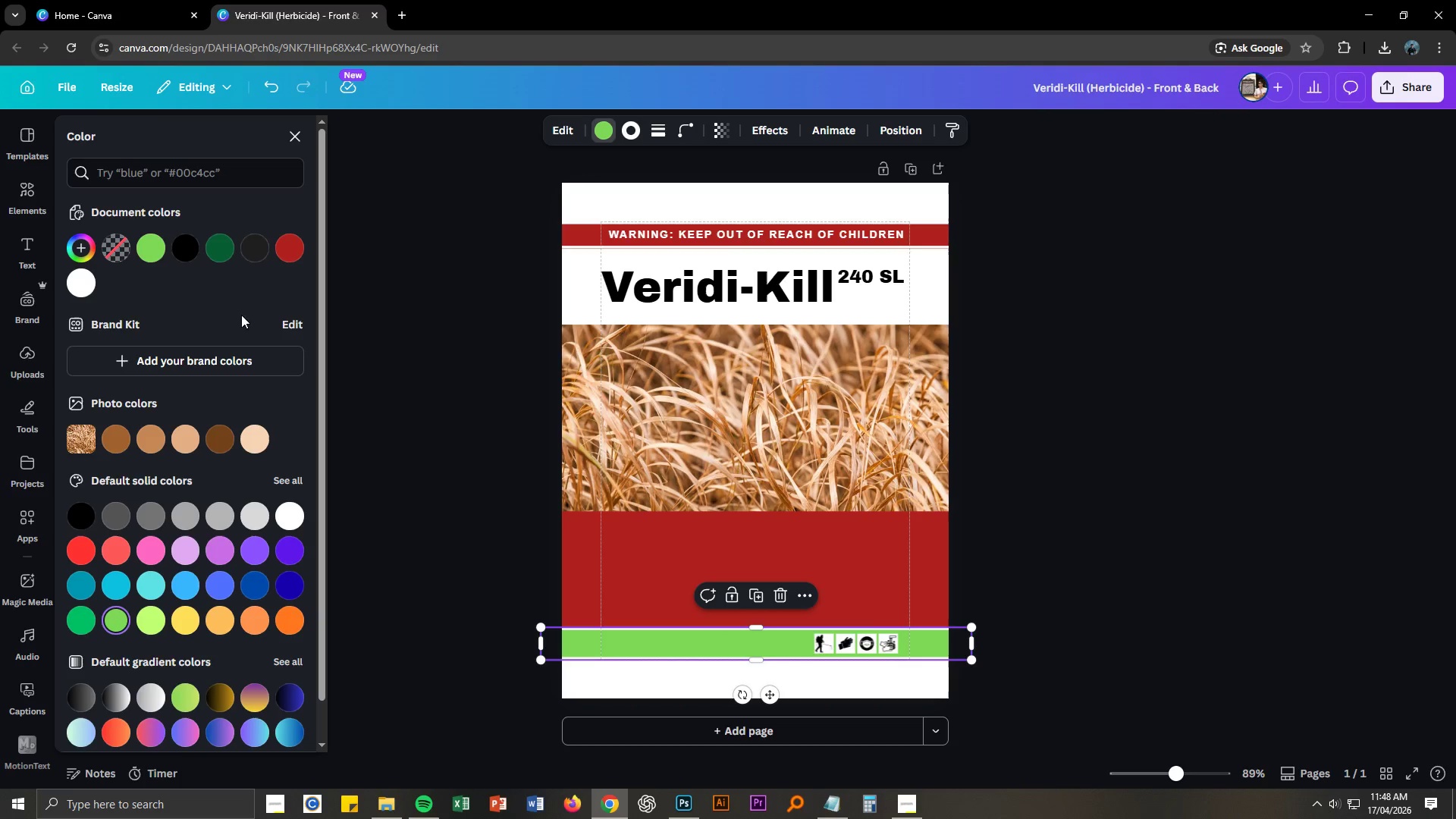 
mouse_move([201, 253])
 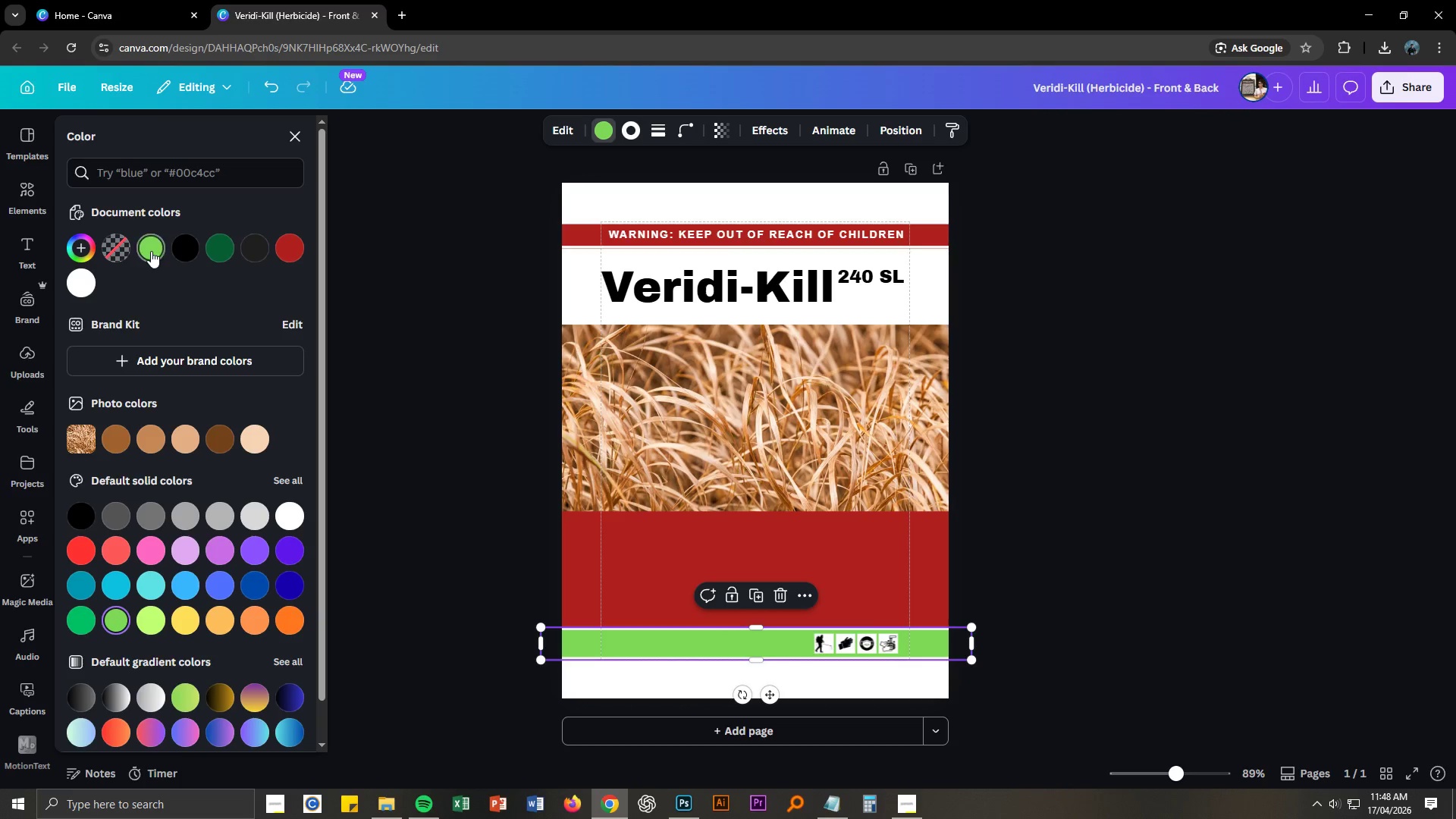 
left_click([151, 251])
 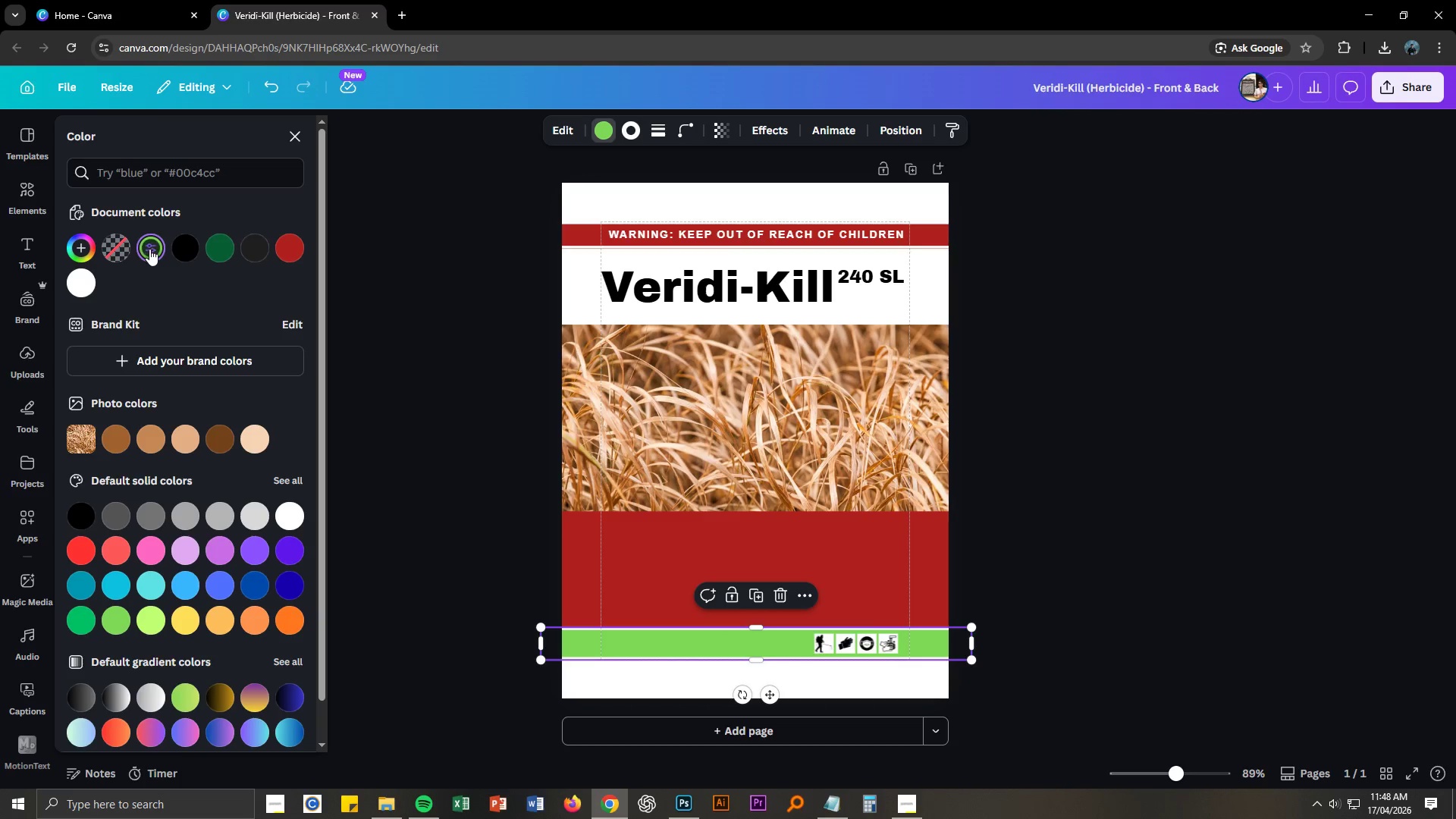 
left_click([149, 249])
 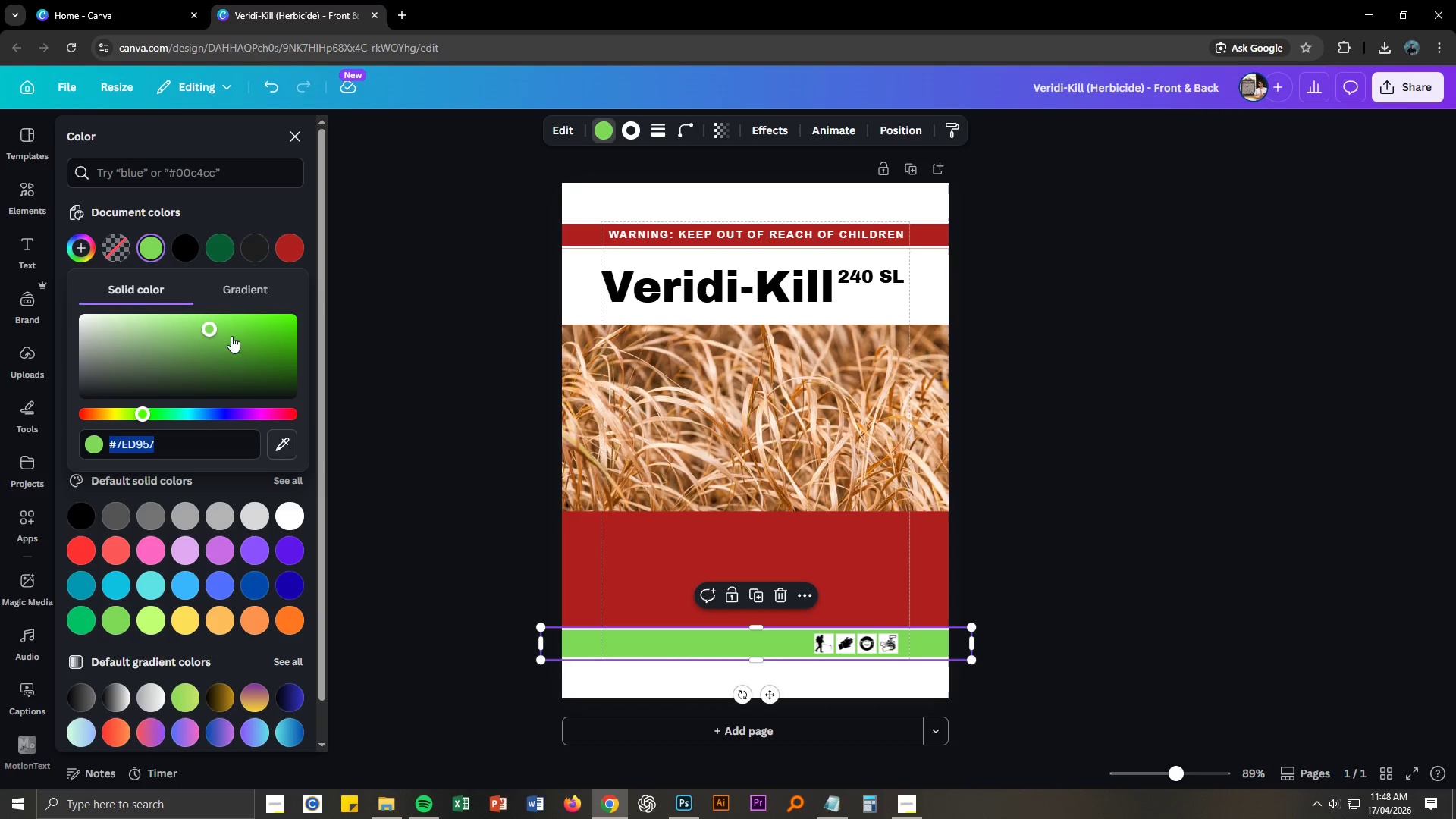 
left_click_drag(start_coordinate=[212, 327], to_coordinate=[299, 327])
 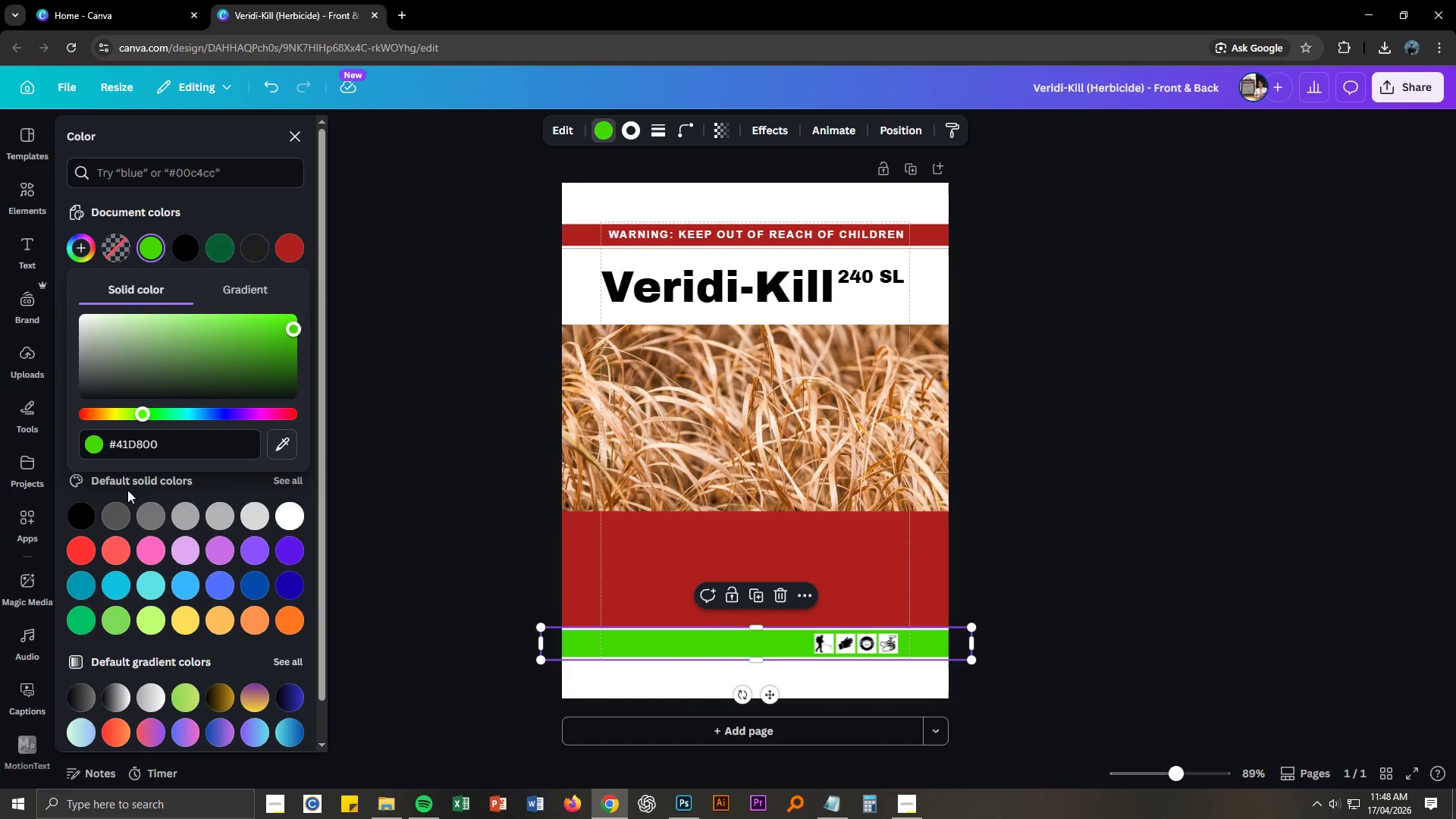 
left_click([149, 441])
 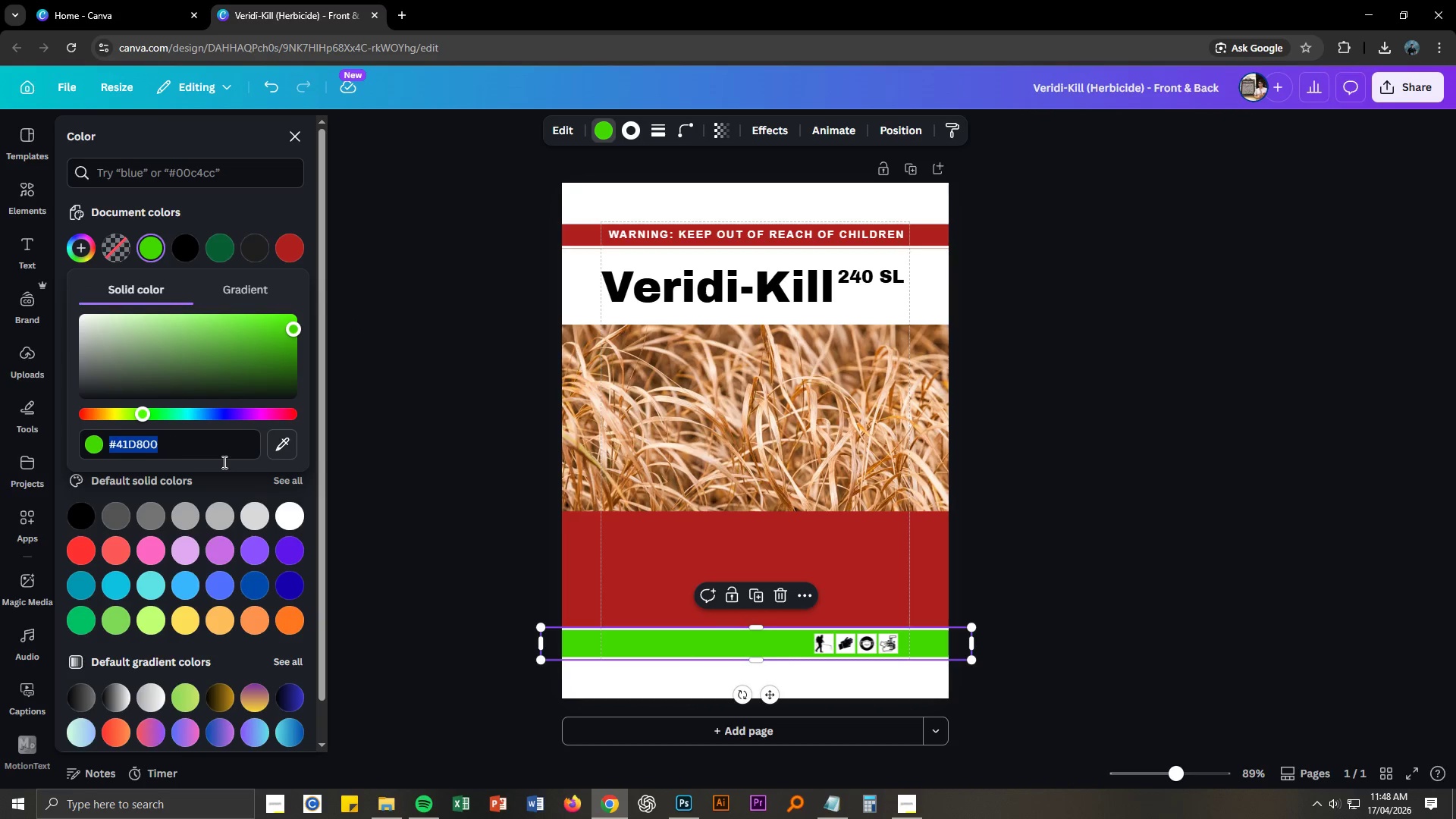 
key(Control+ControlLeft)
 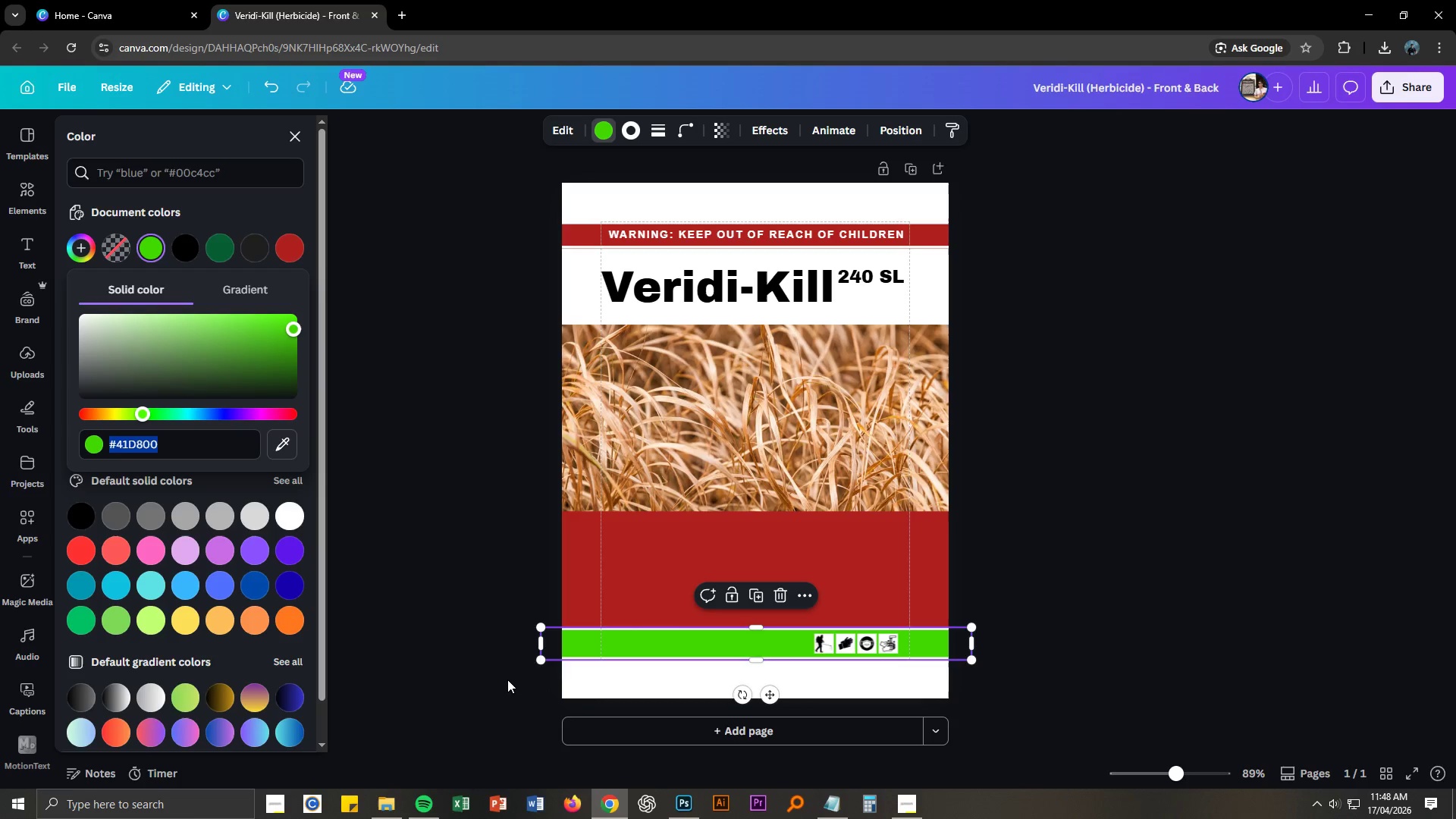 
key(Control+A)
 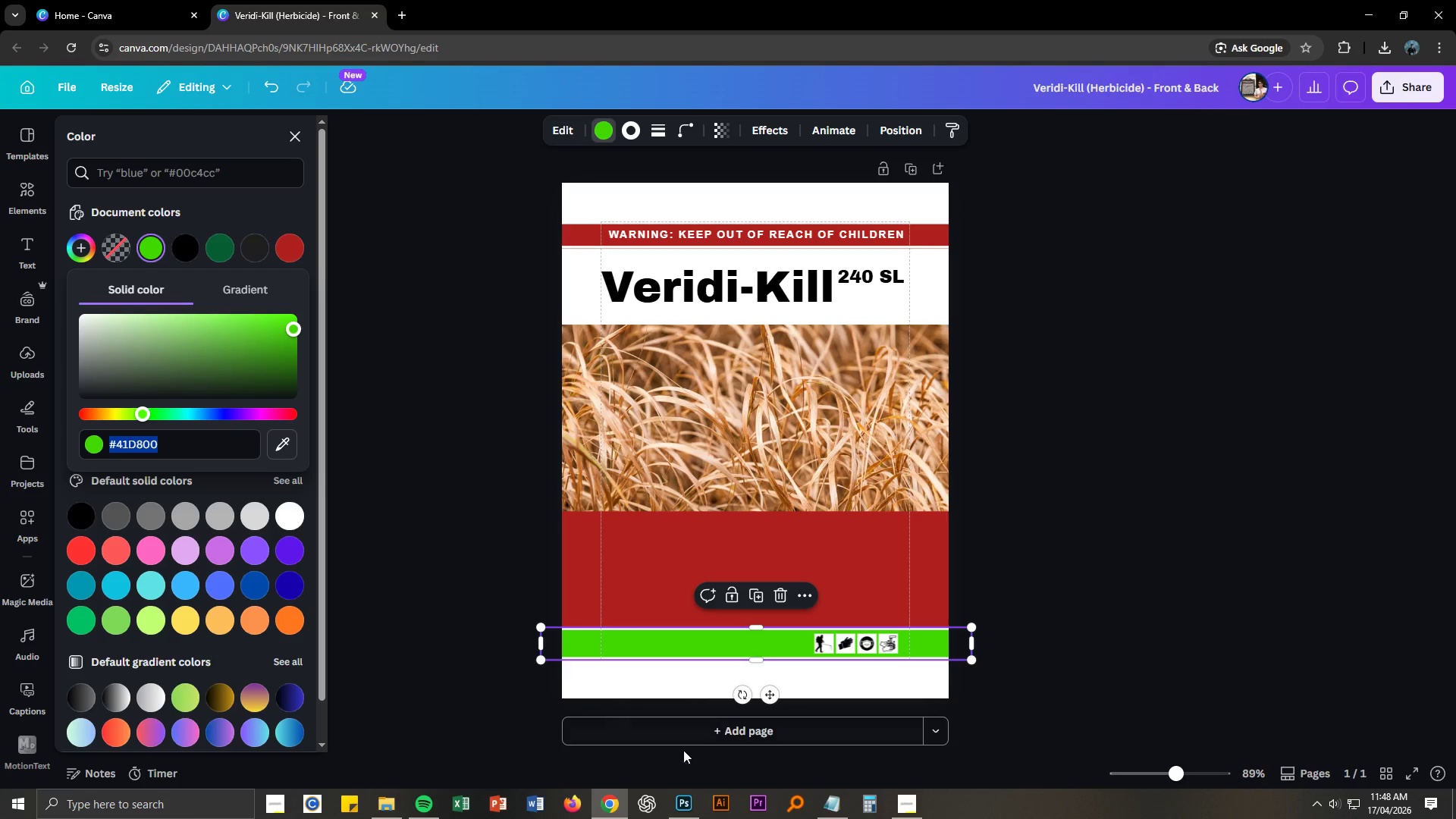 
key(Control+C)
 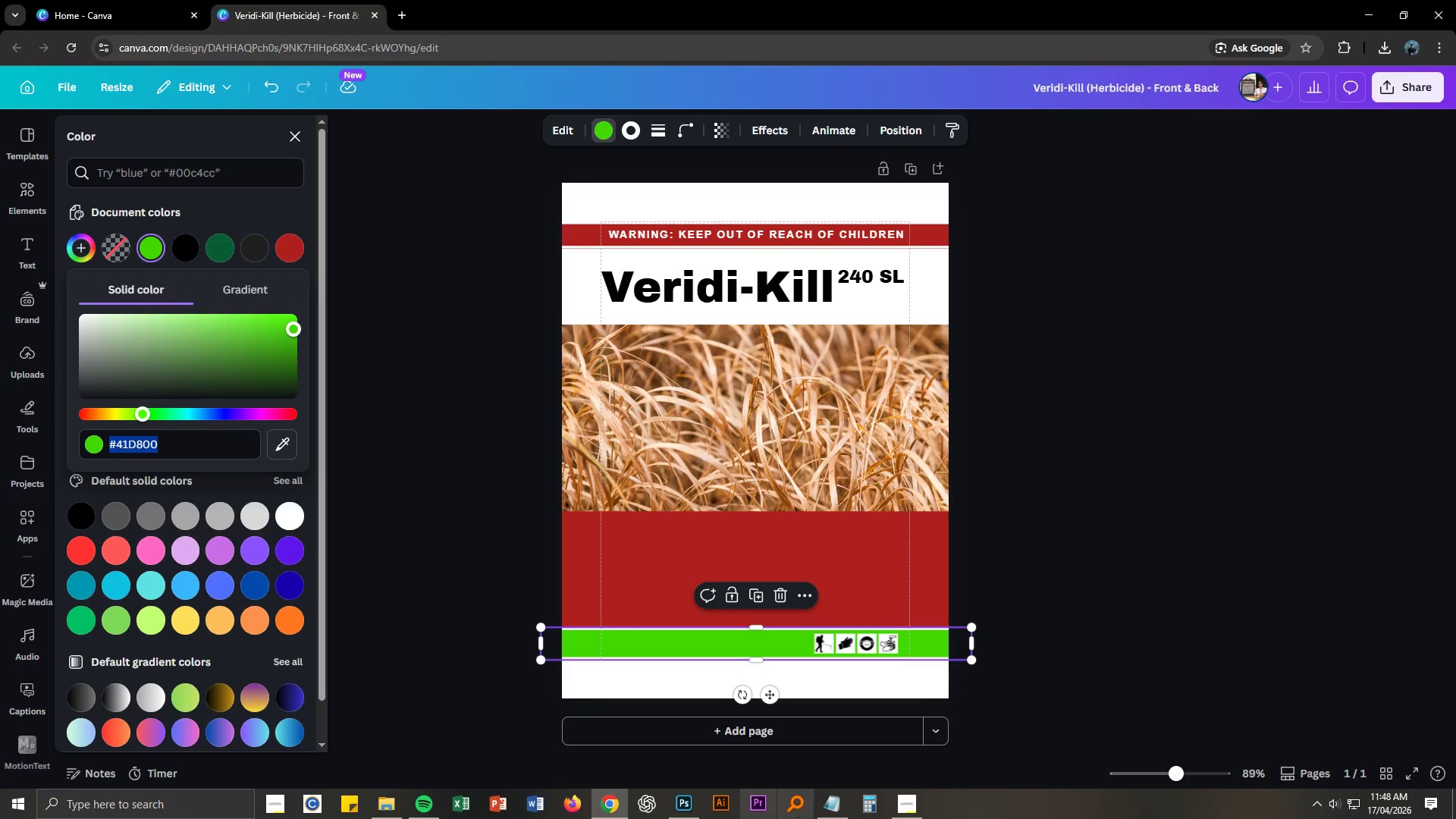 
key(Control+C)
 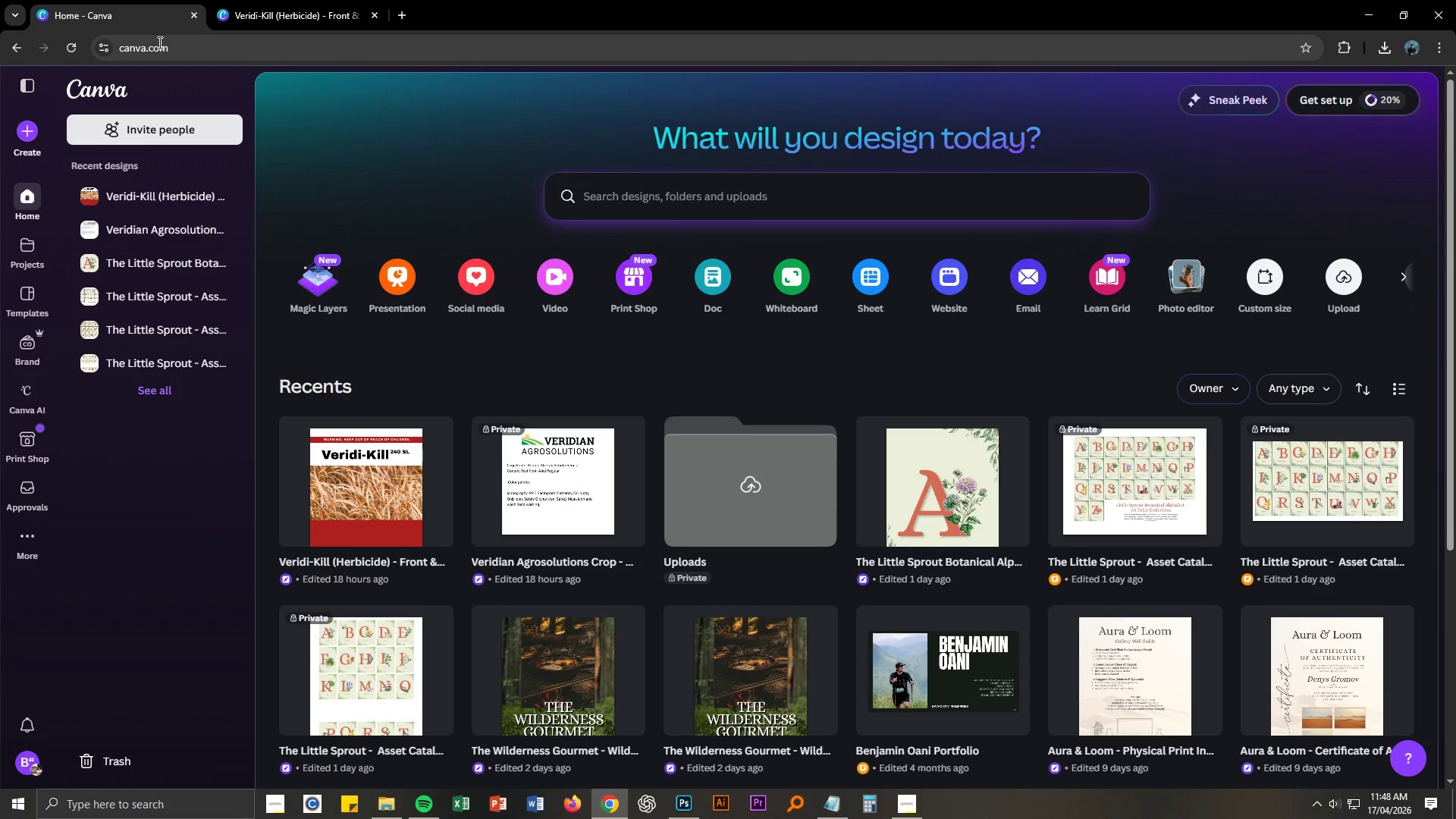 
middle_click([513, 466])
 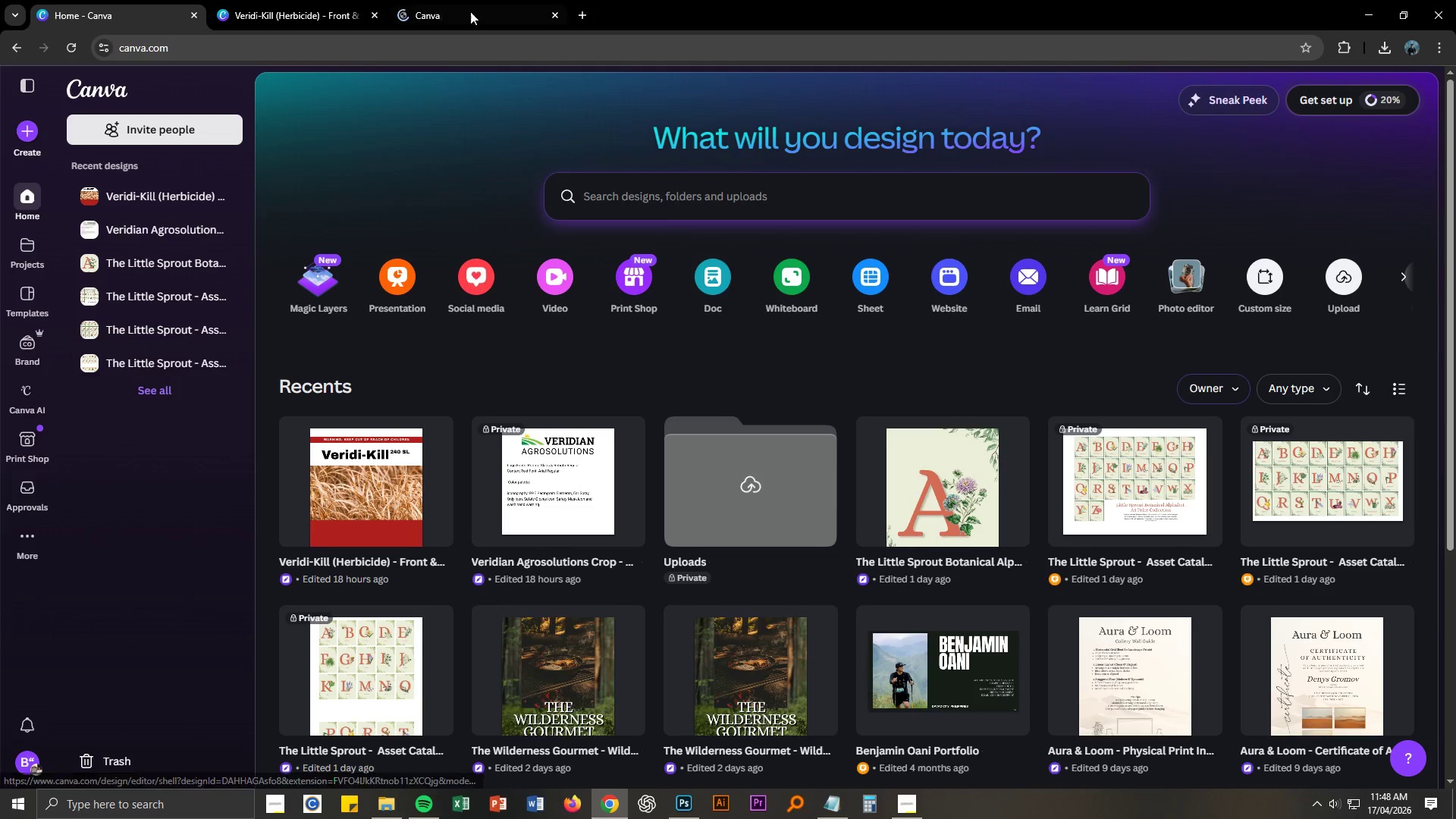 
left_click_drag(start_coordinate=[472, 9], to_coordinate=[315, 0])
 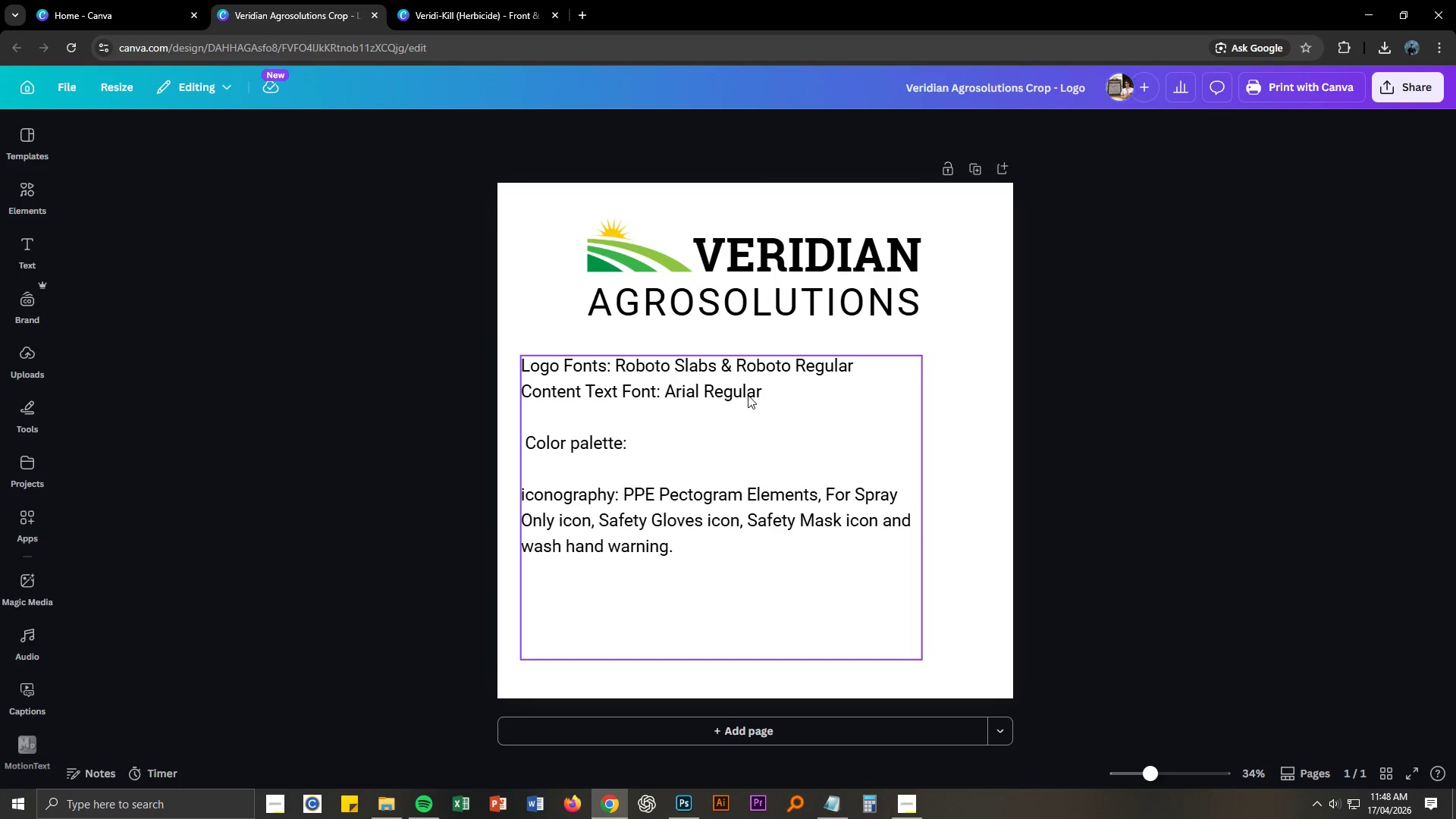 
double_click([636, 449])
 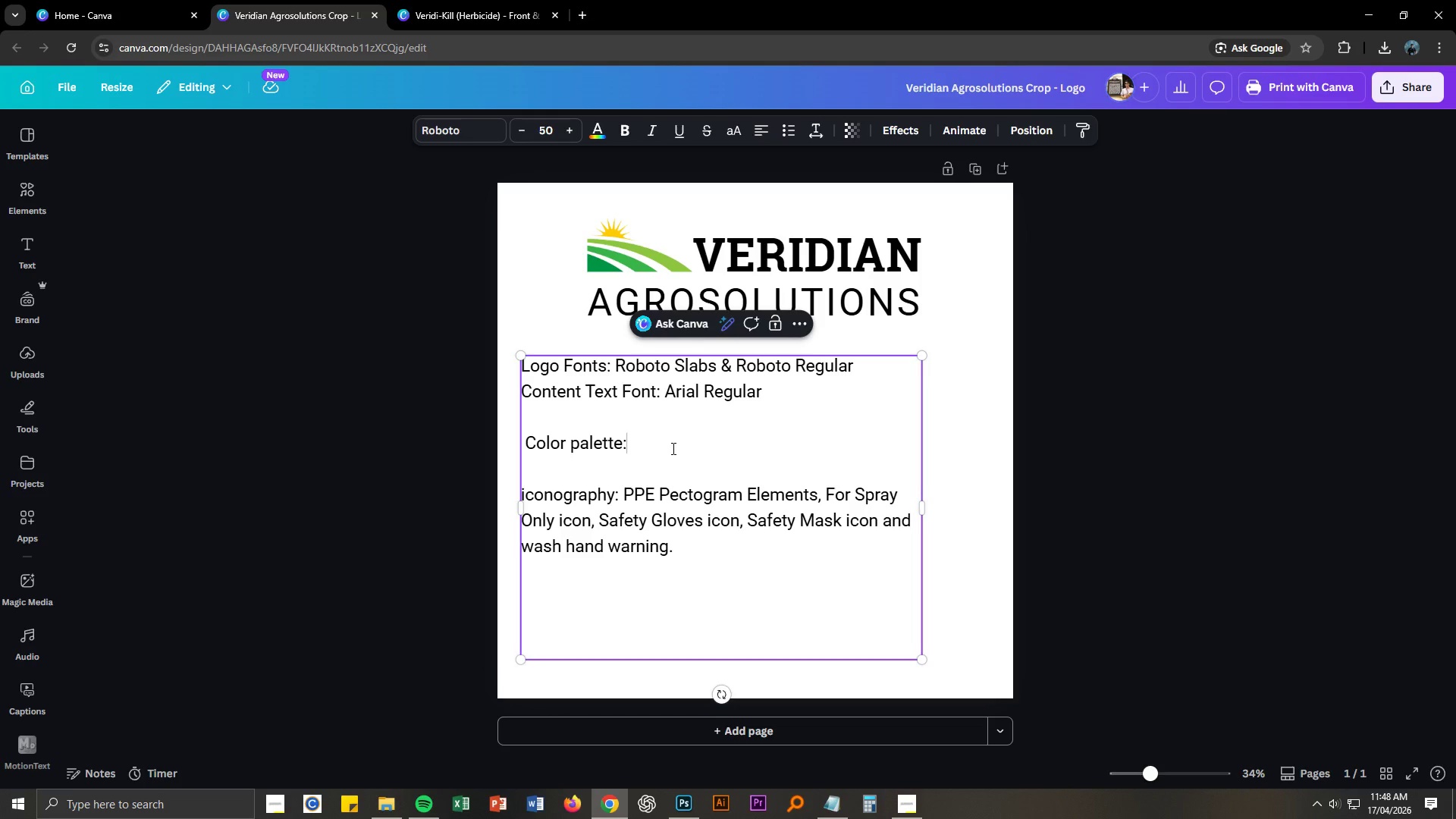 
type( Pest)
key(Backspace)
key(Backspace)
key(Backspace)
key(Backspace)
type(Herbicide: )
 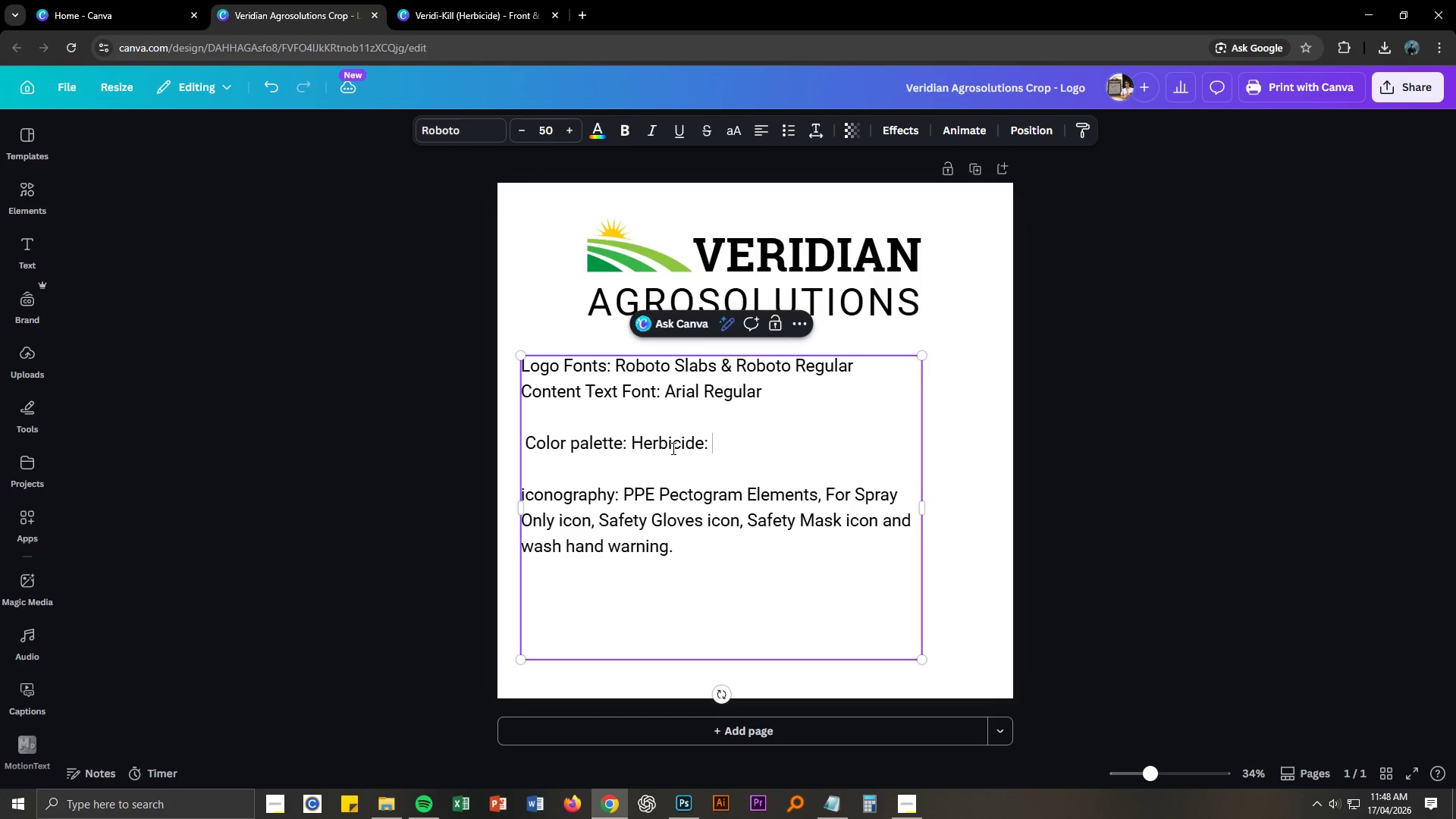 
key(Control+ControlLeft)
 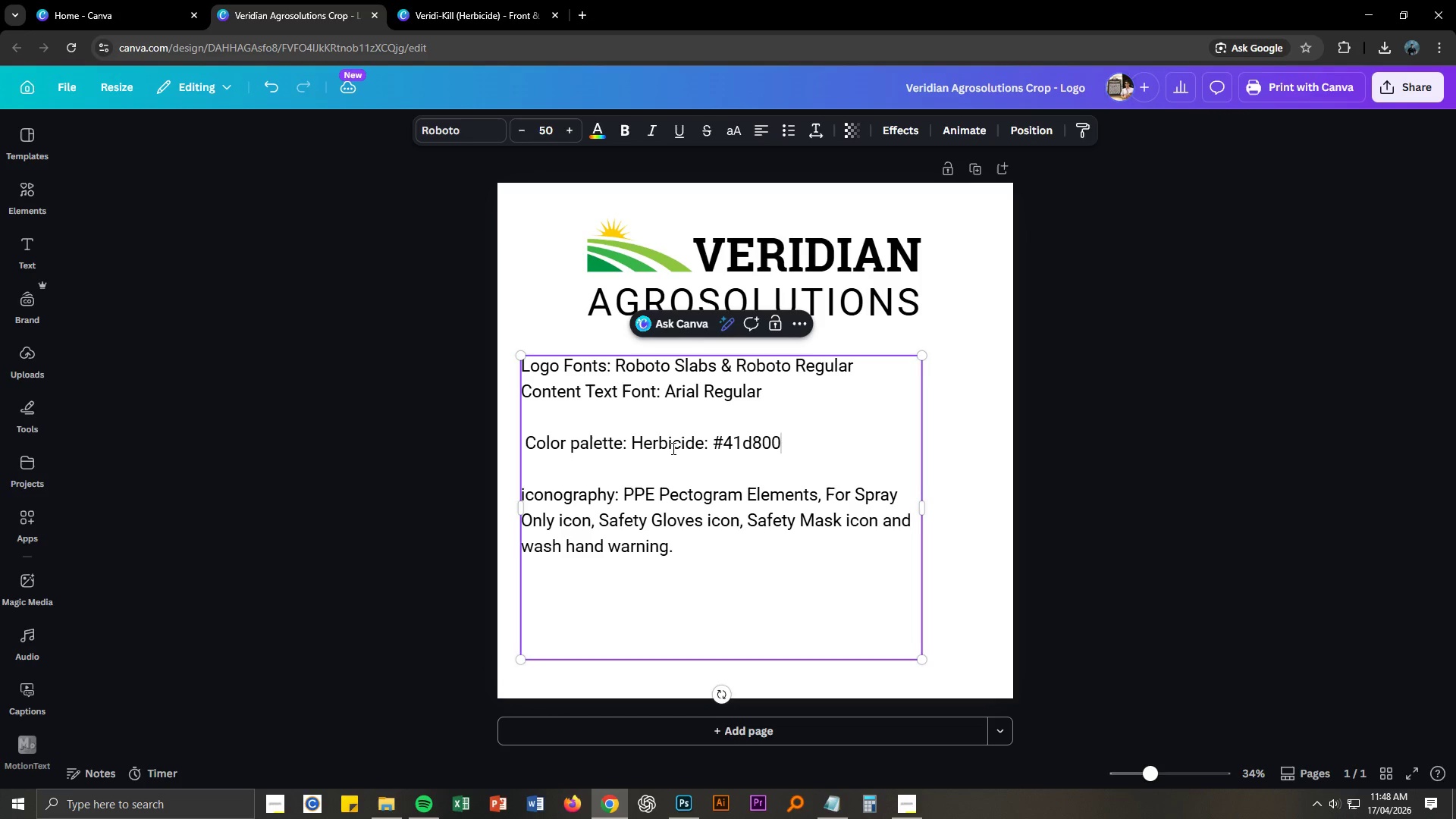 
key(Control+V)
 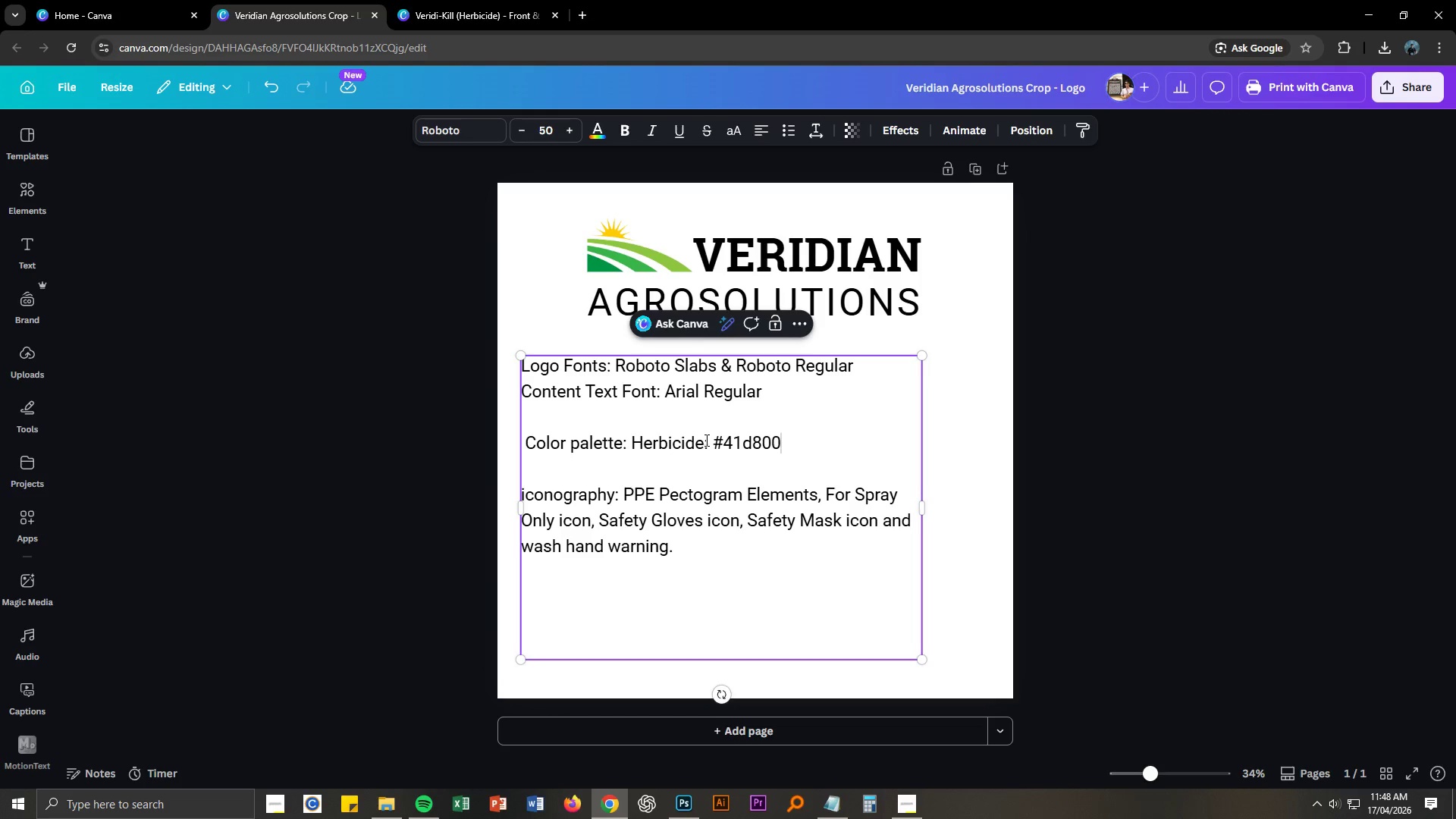 
left_click([711, 443])
 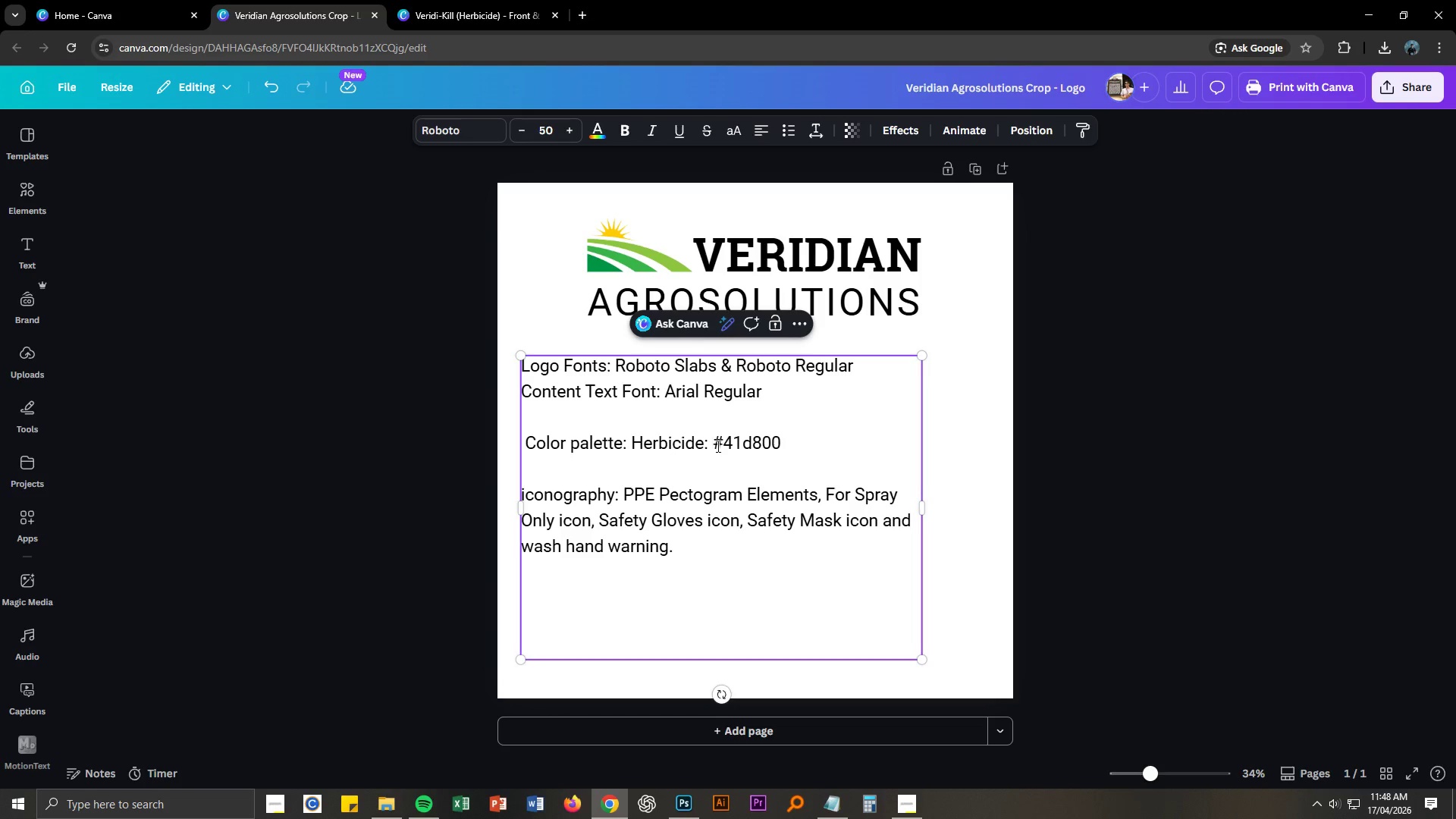 
type(Green )
 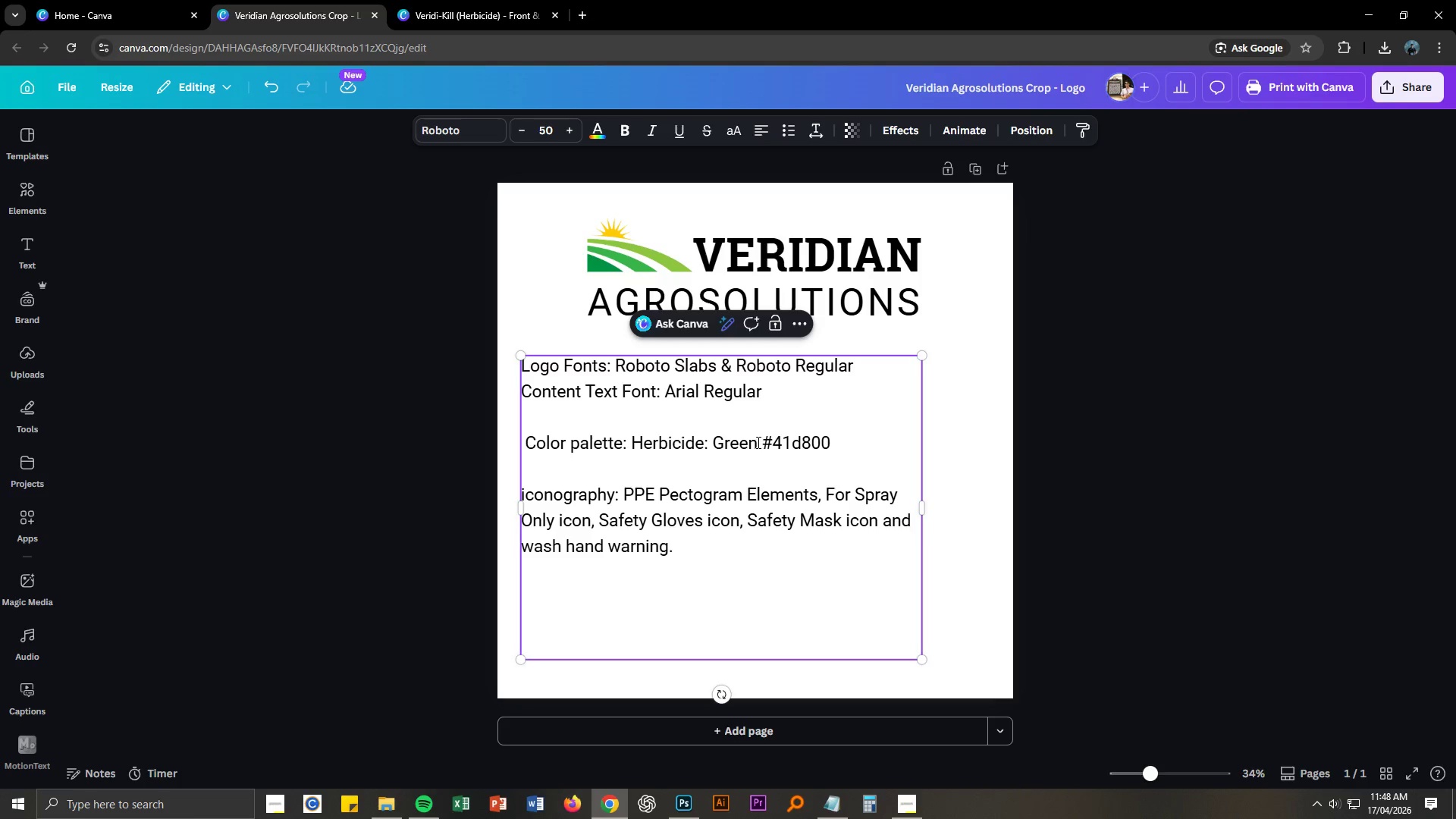 
left_click([431, 0])
 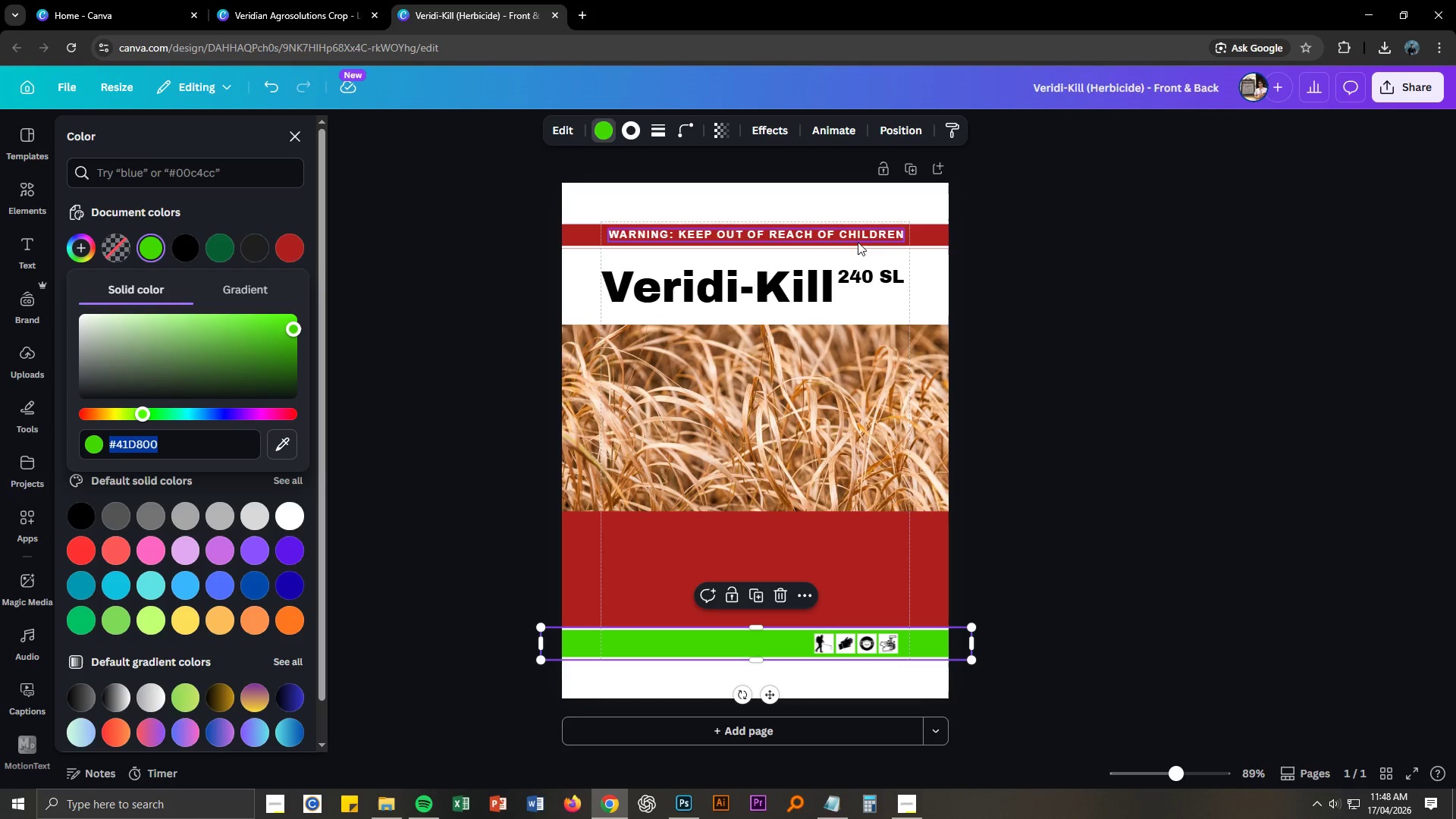 
left_click([934, 239])
 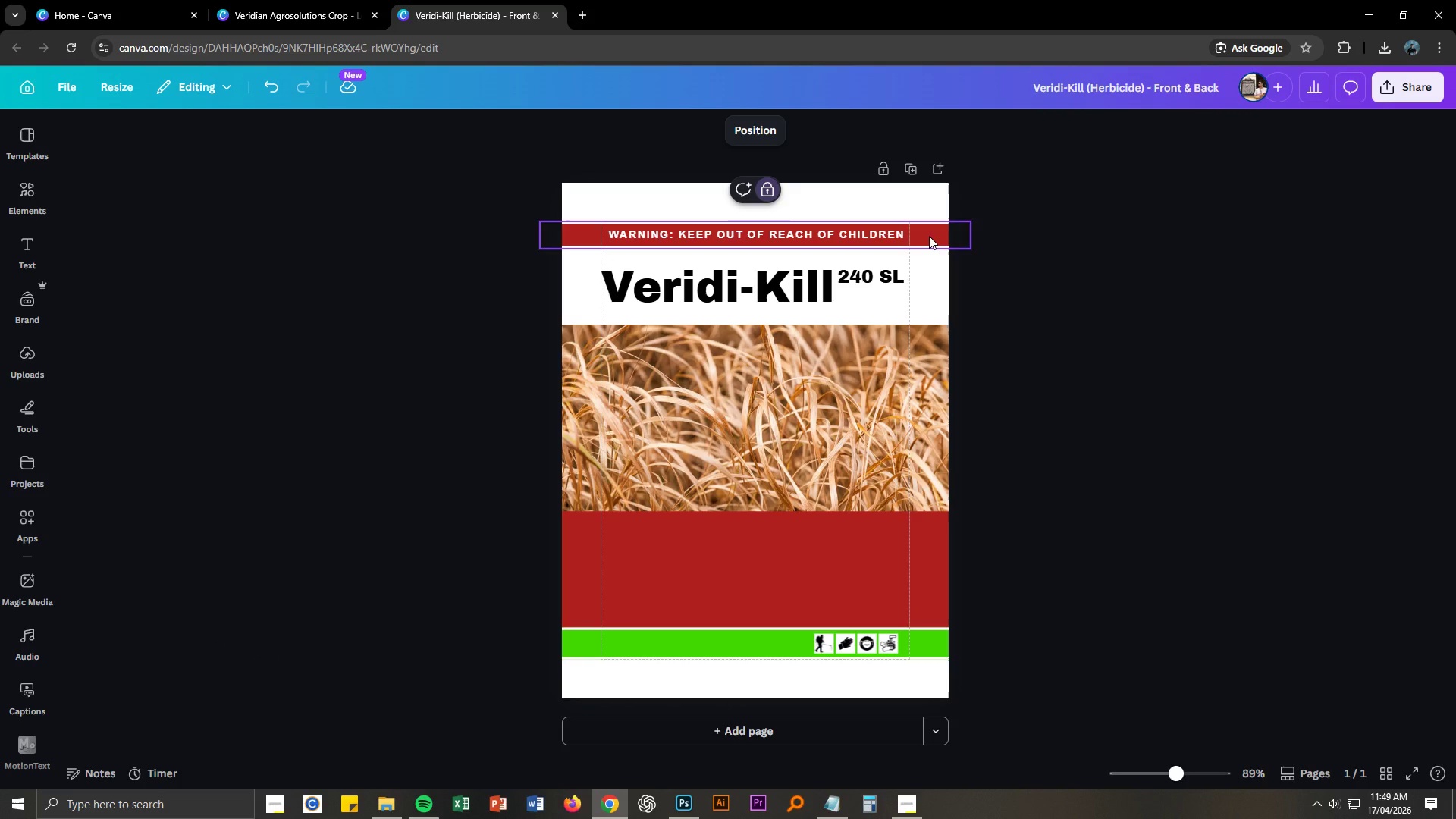 
left_click([927, 237])
 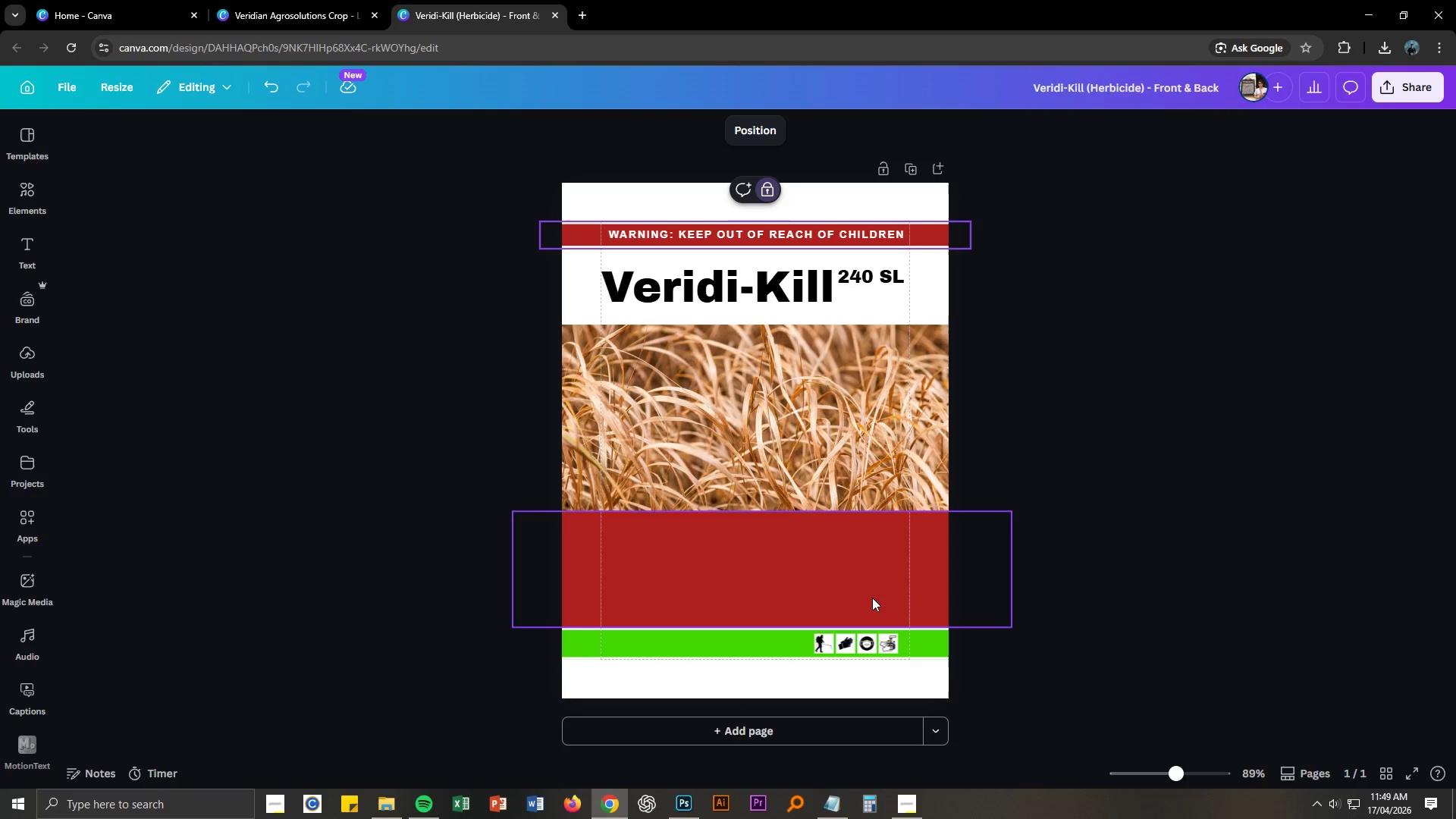 
left_click([852, 566])
 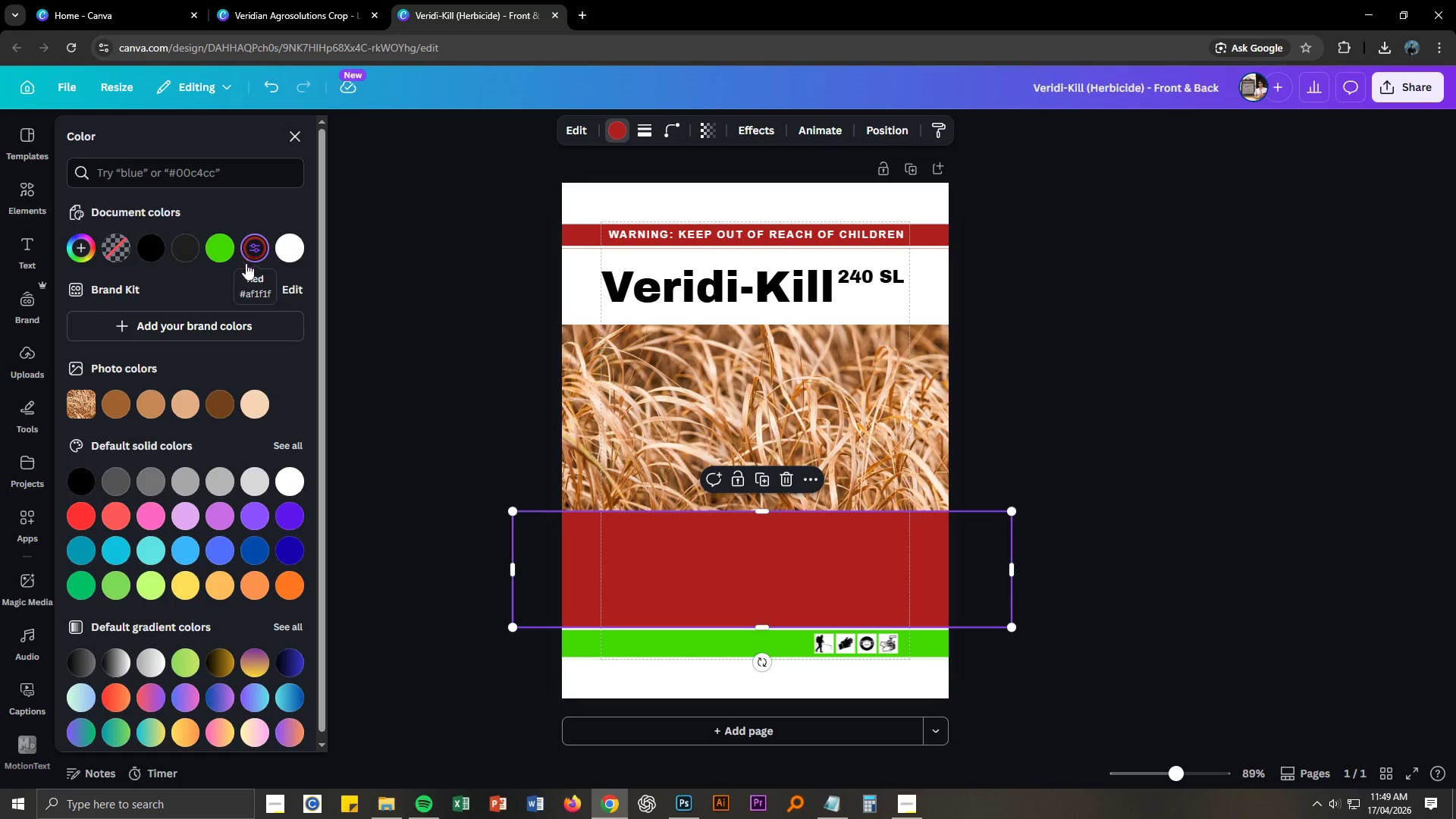 
left_click([253, 250])
 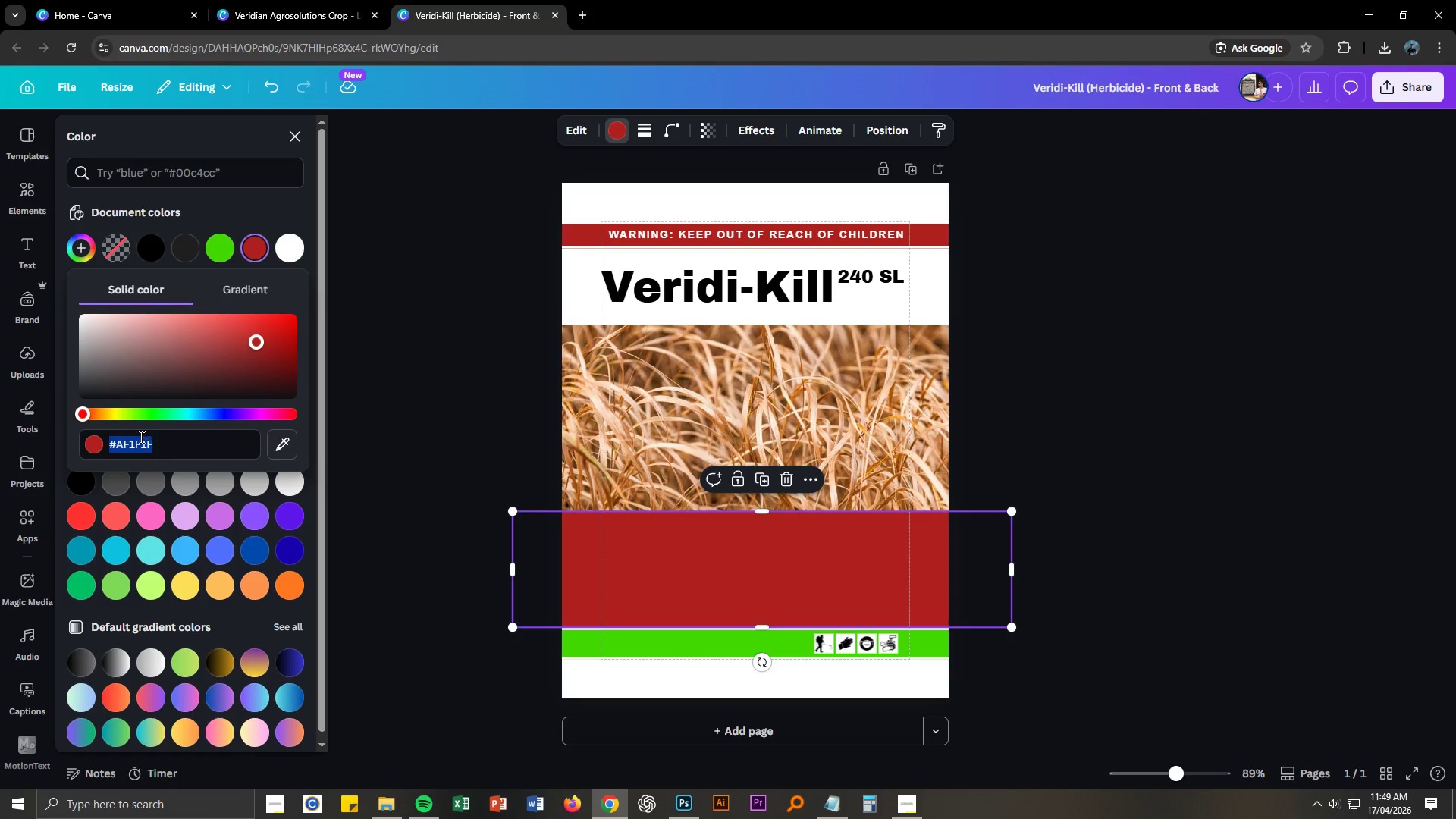 
key(Control+ControlLeft)
 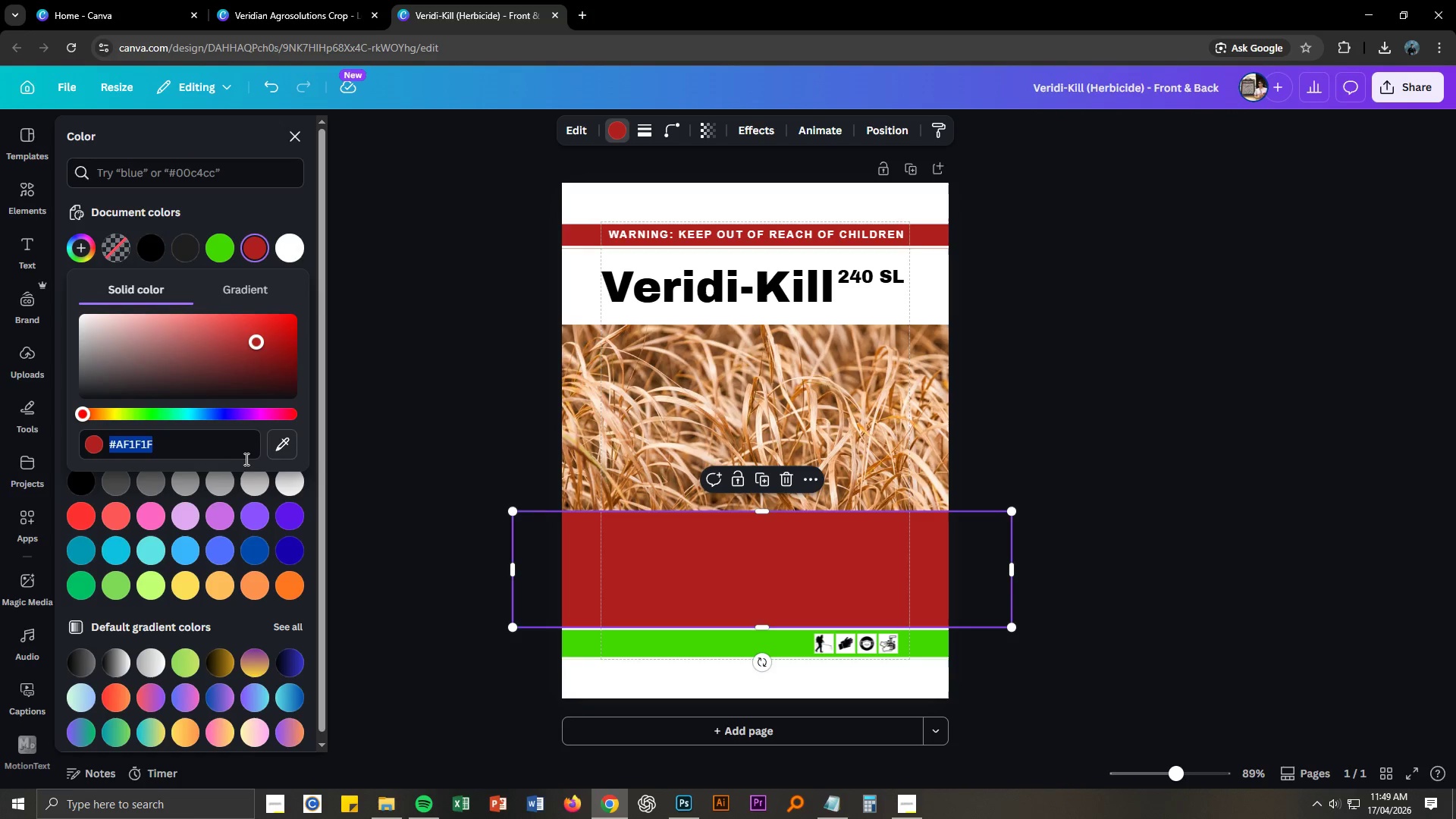 
key(Control+C)
 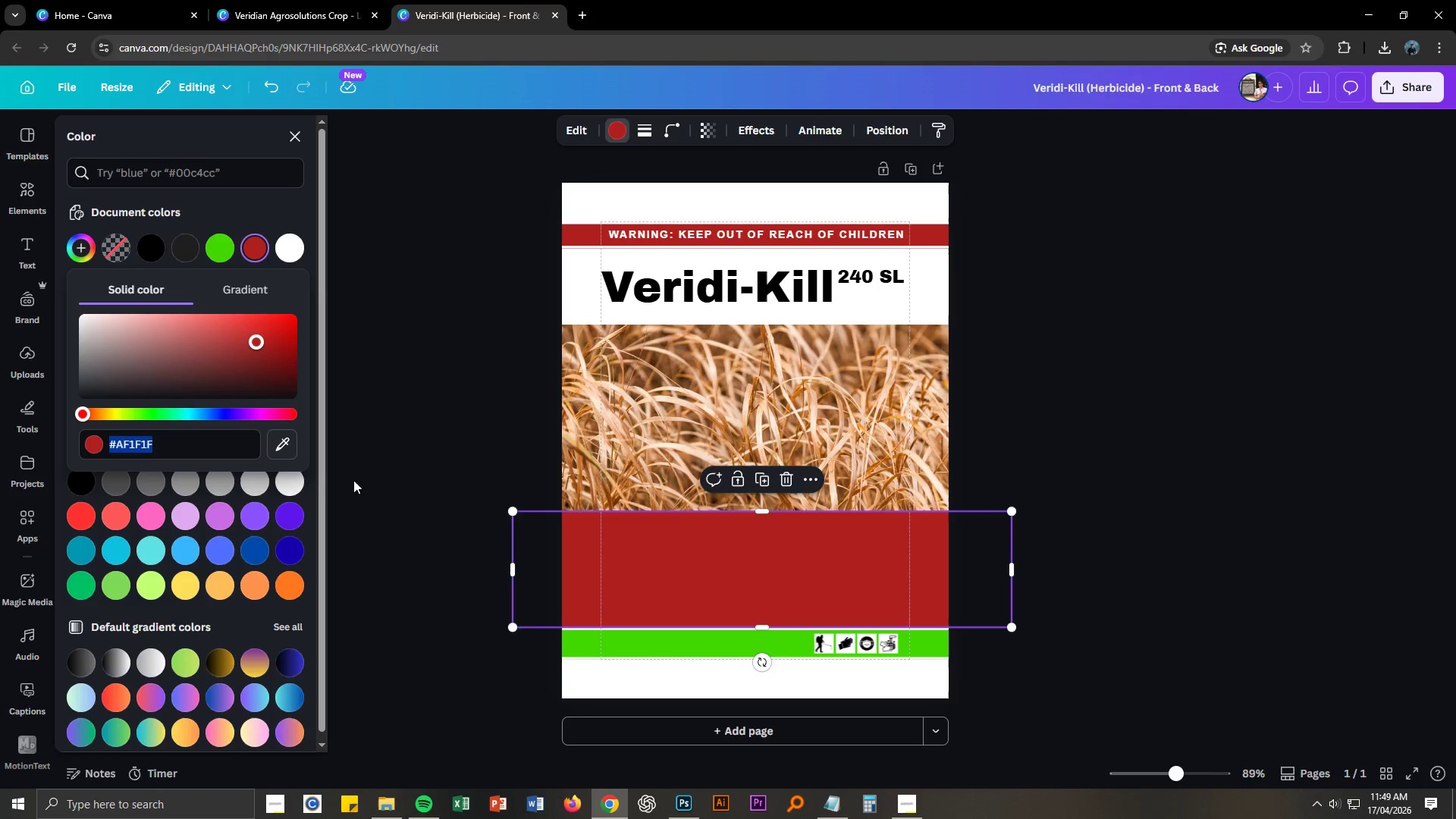 
key(Alt+AltLeft)
 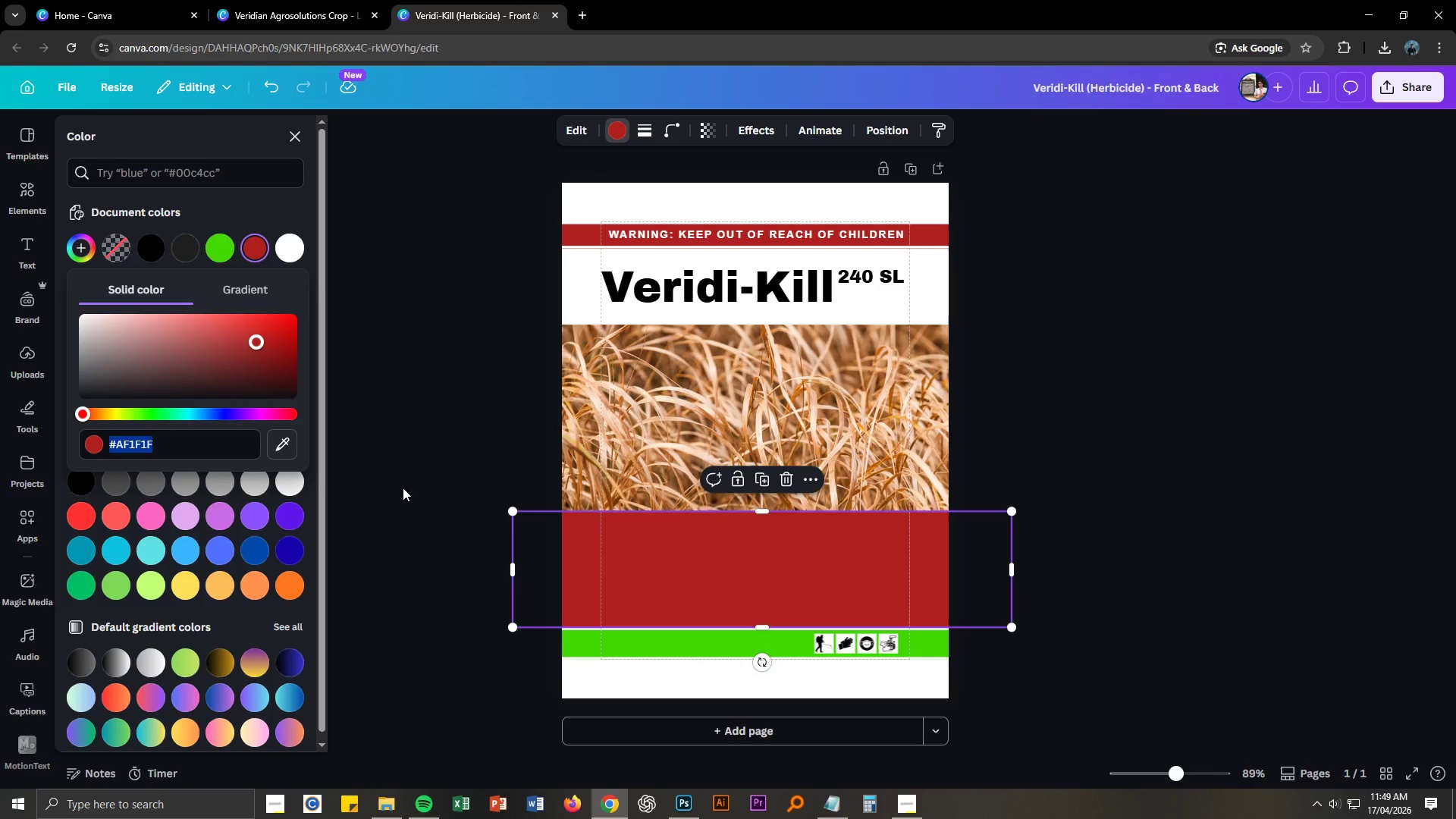 
key(Alt+Tab)